 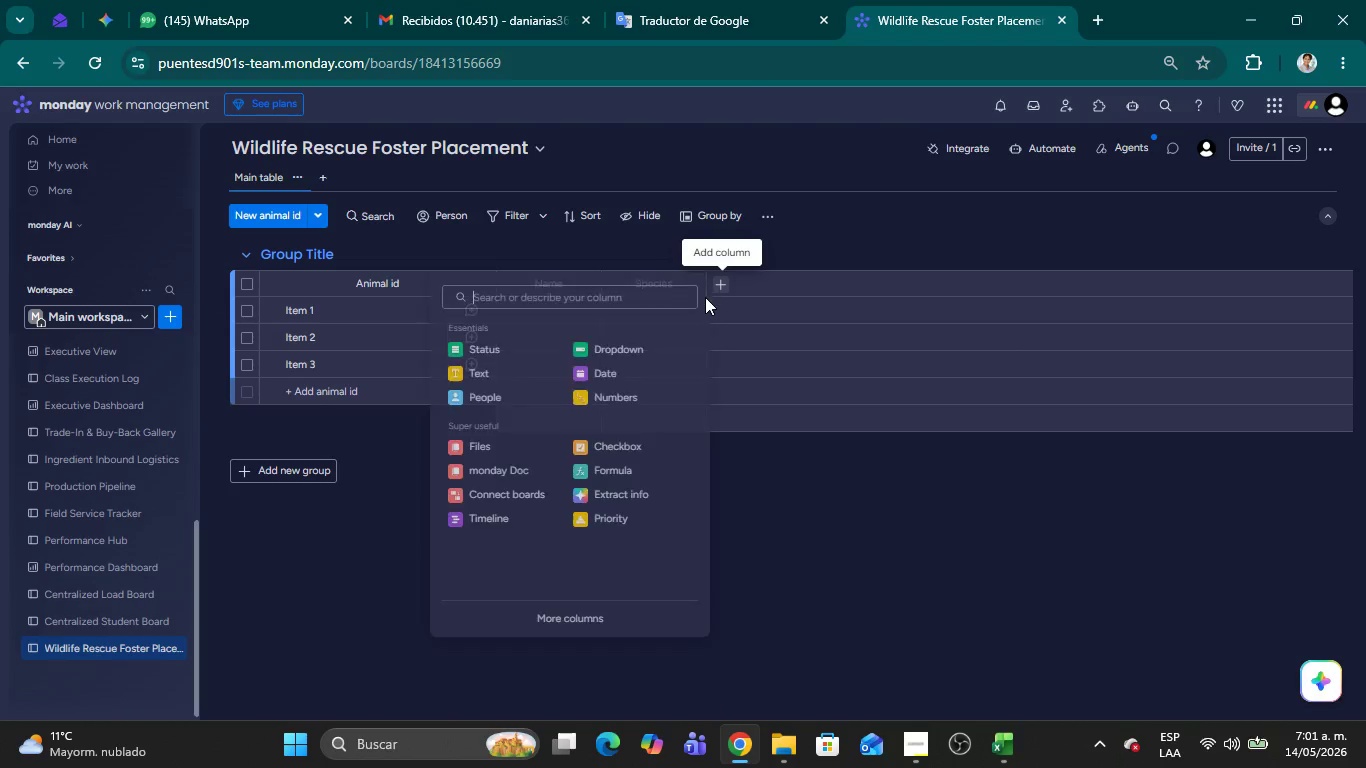 
left_click([589, 518])
 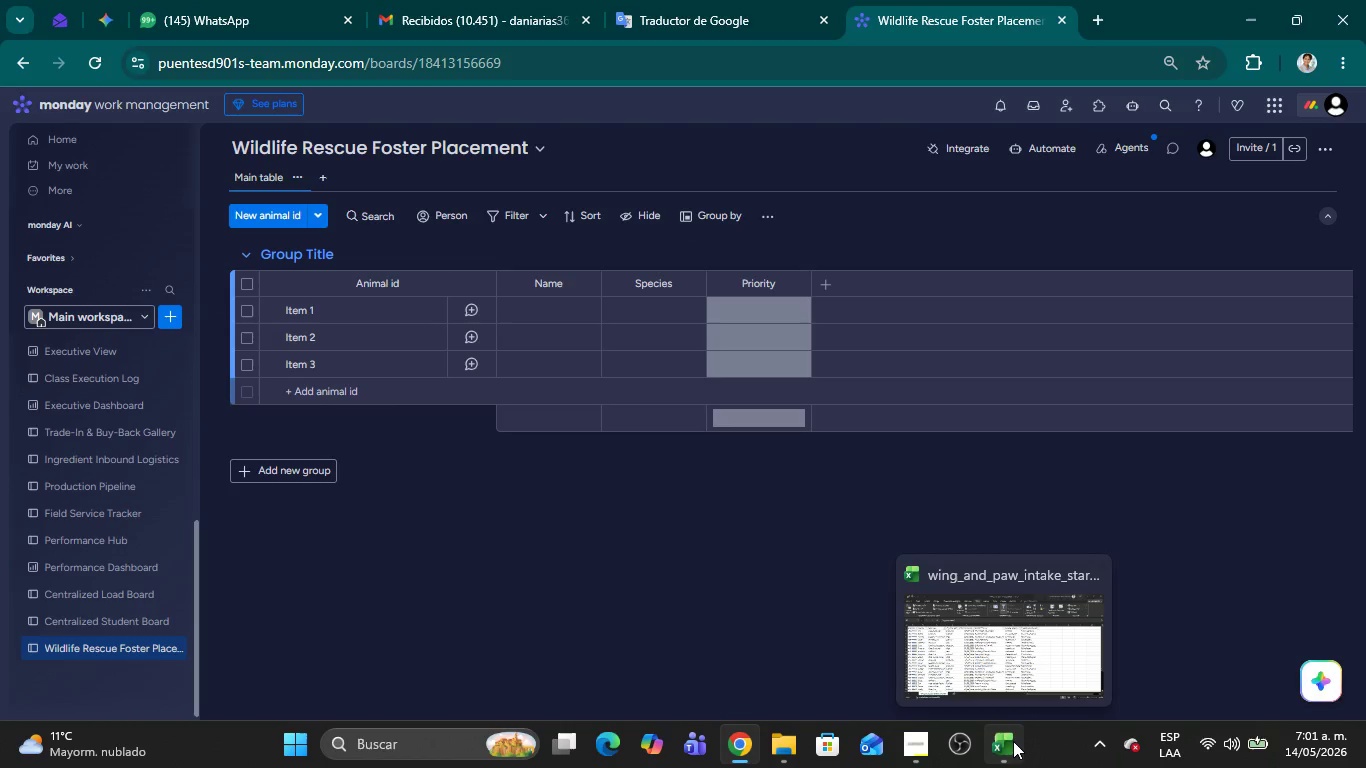 
left_click([1013, 741])
 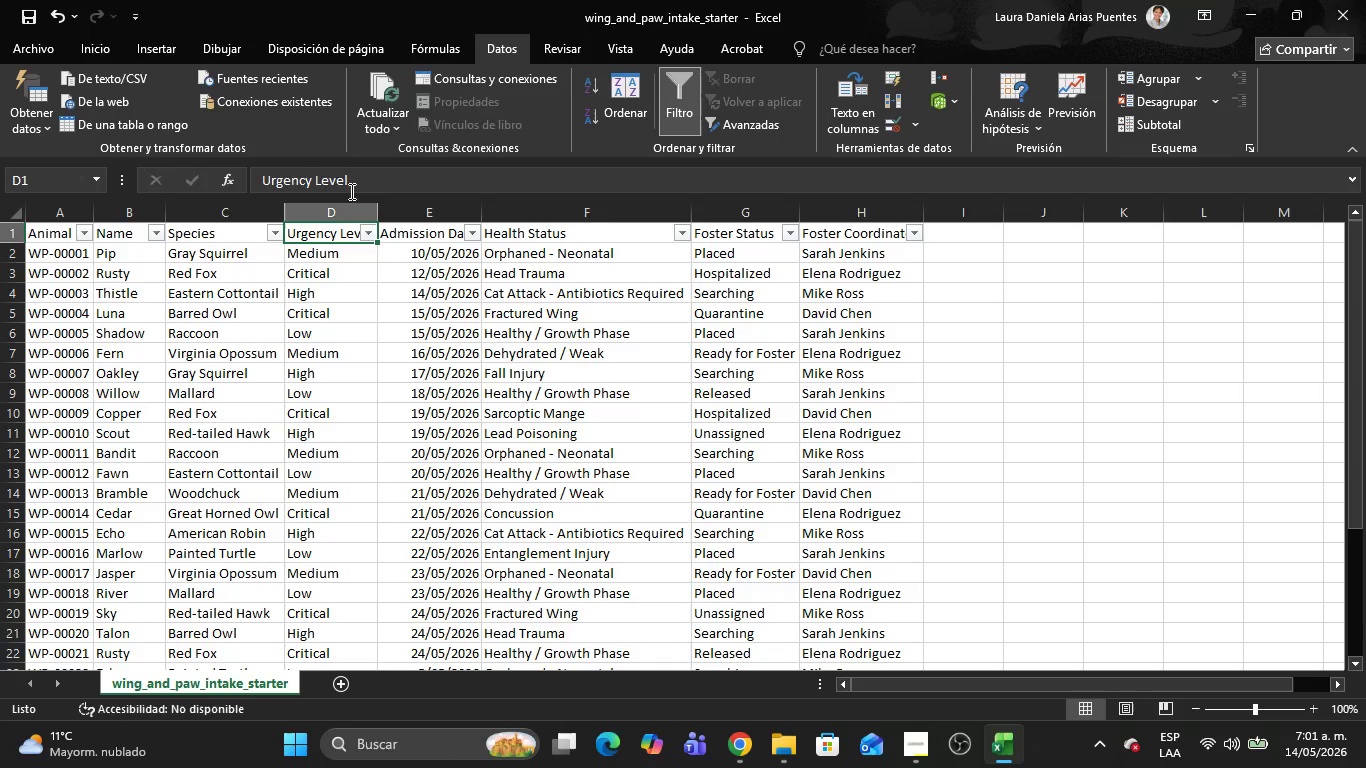 
left_click_drag(start_coordinate=[352, 175], to_coordinate=[244, 178])
 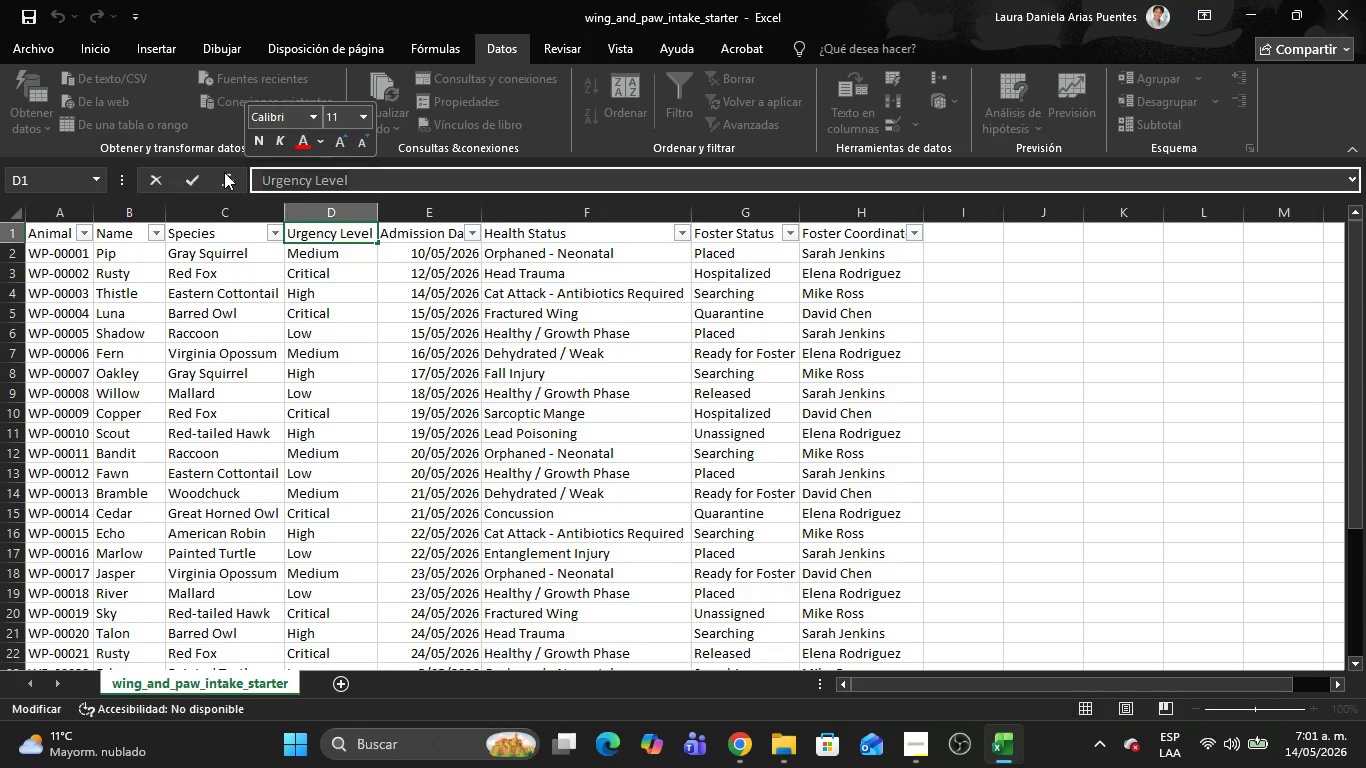 
key(Control+C)
 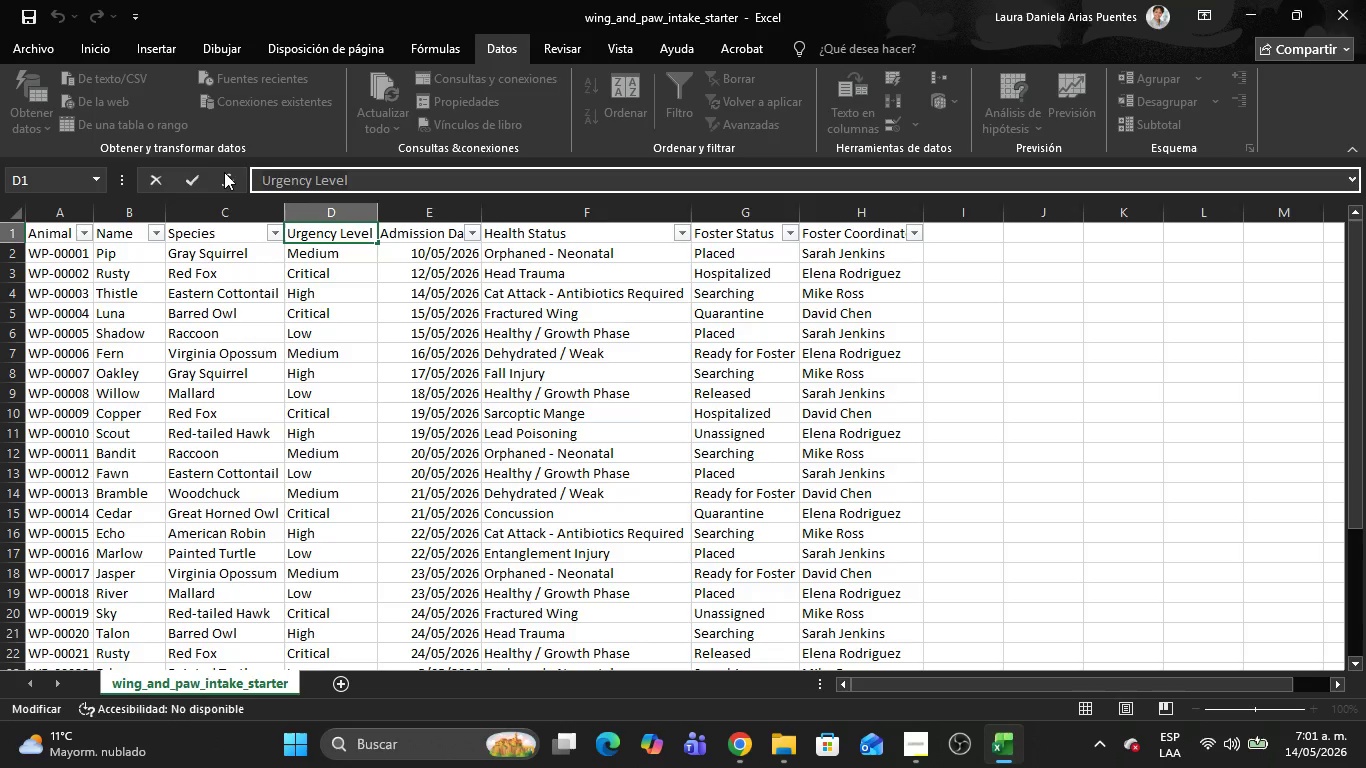 
key(Alt+Tab)
 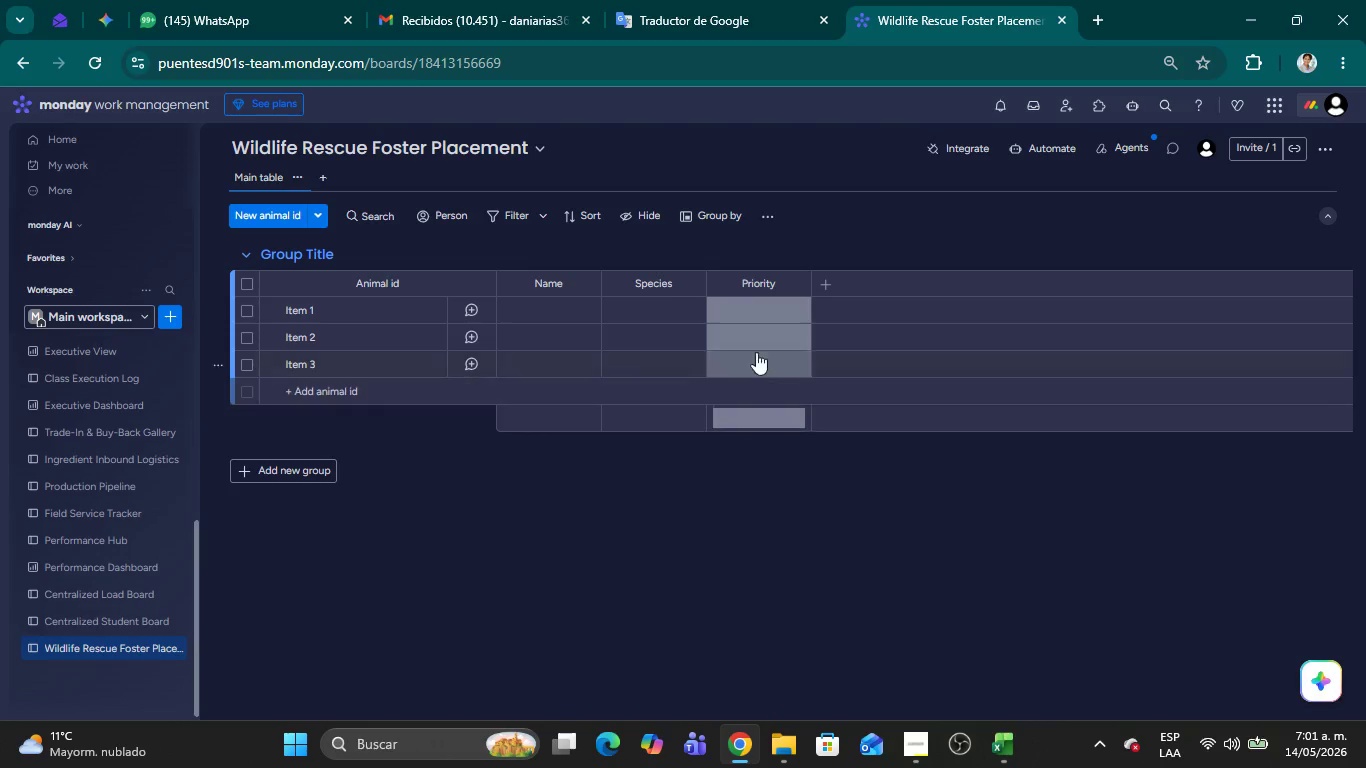 
left_click([734, 301])
 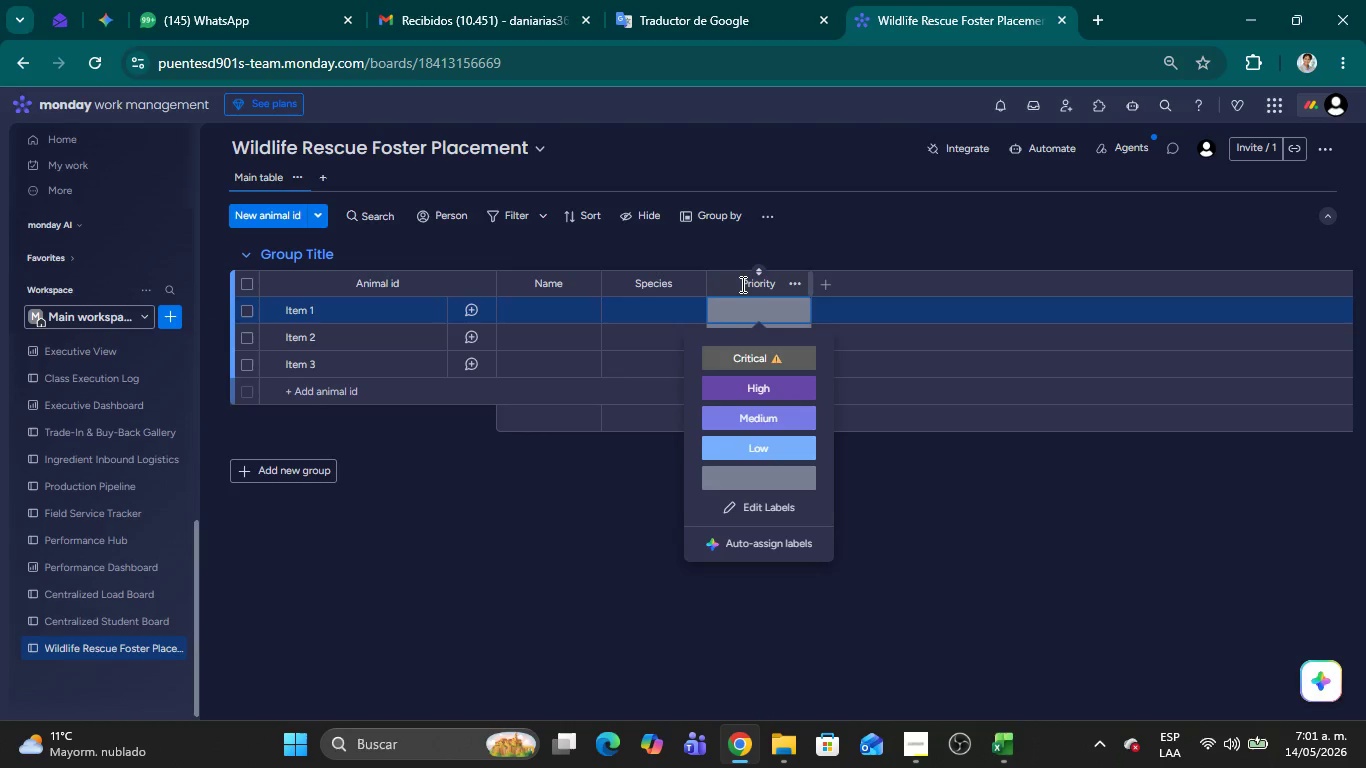 
double_click([741, 284])
 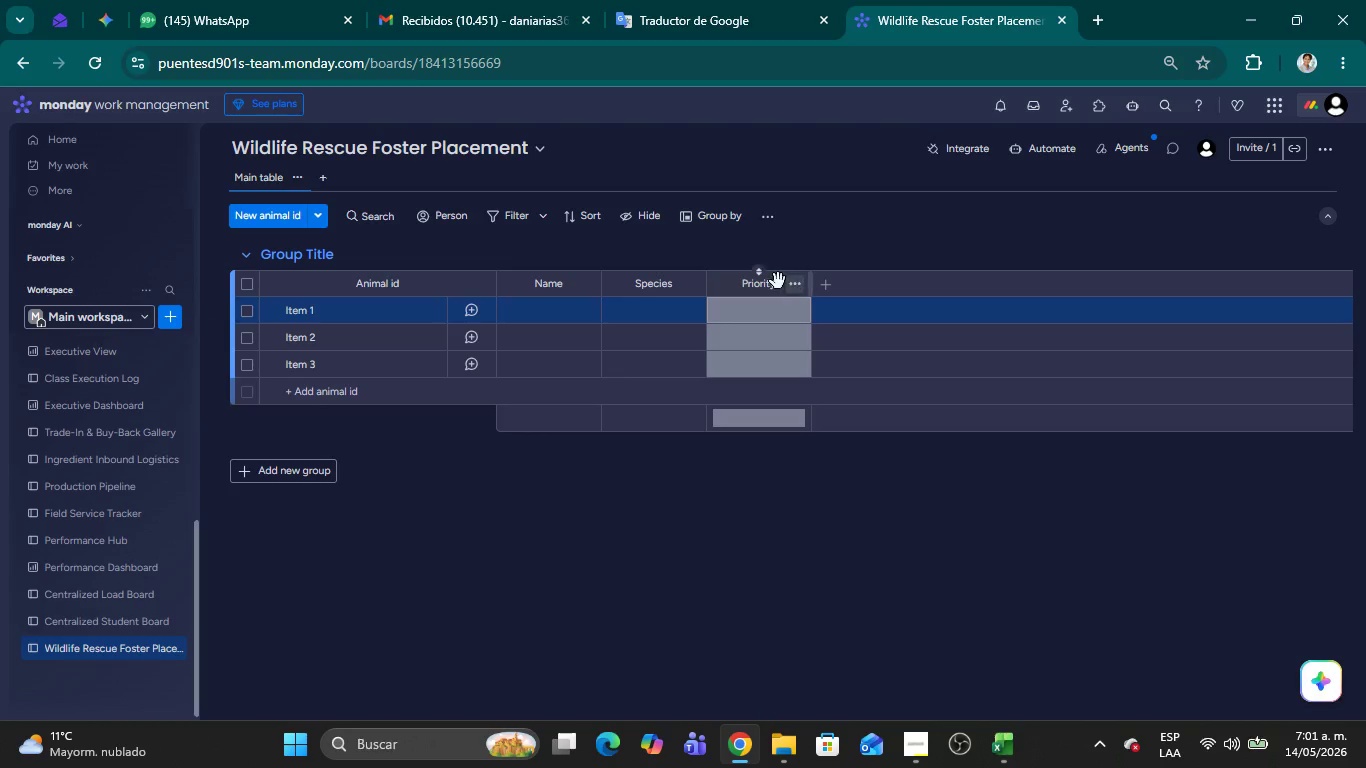 
double_click([766, 283])
 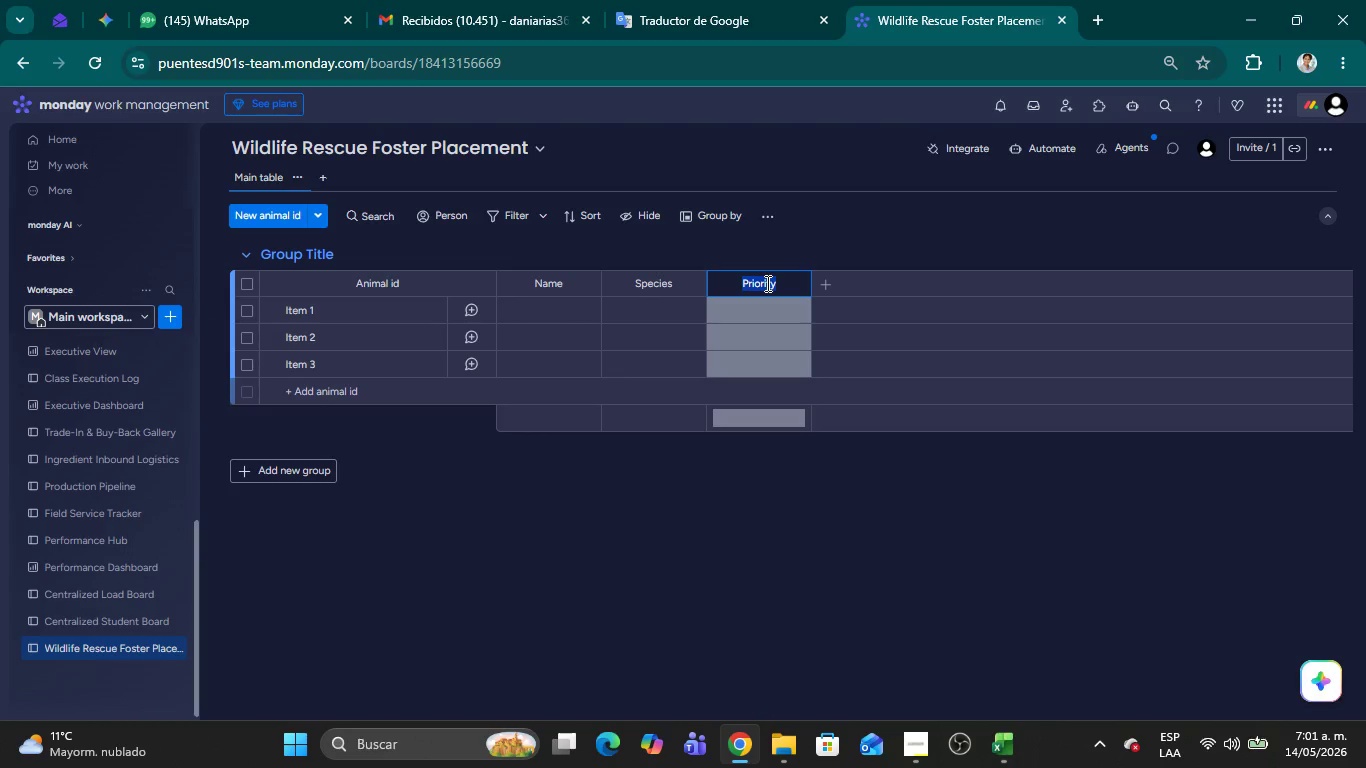 
key(Control+V)
 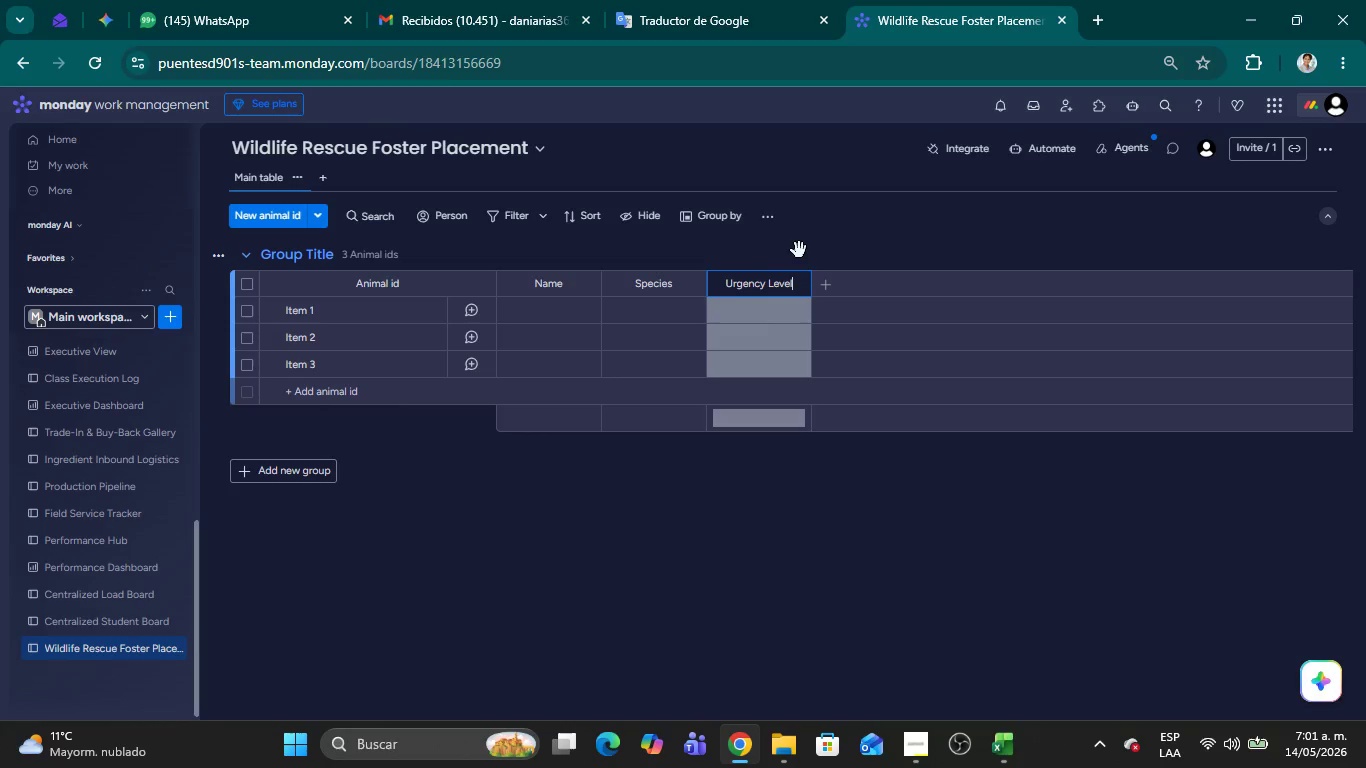 
left_click([985, 226])
 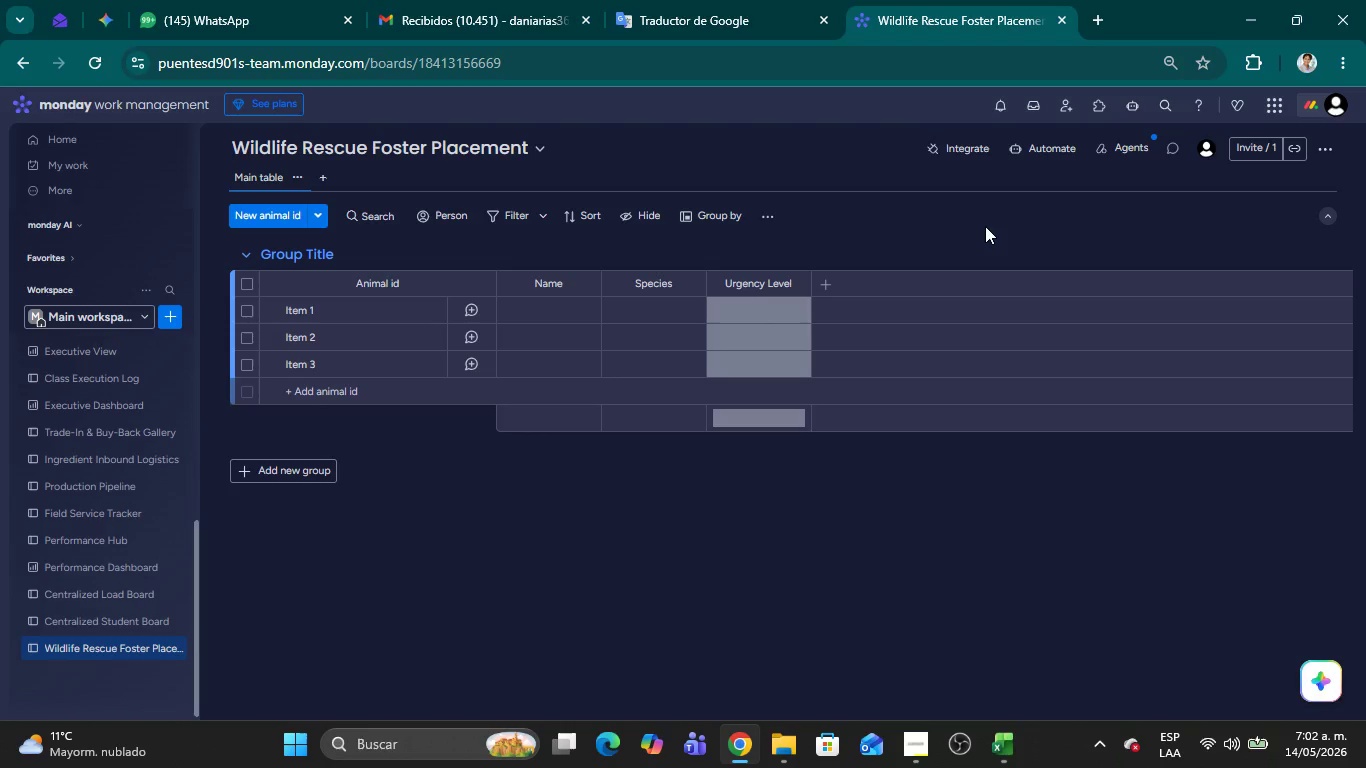 
wait(25.11)
 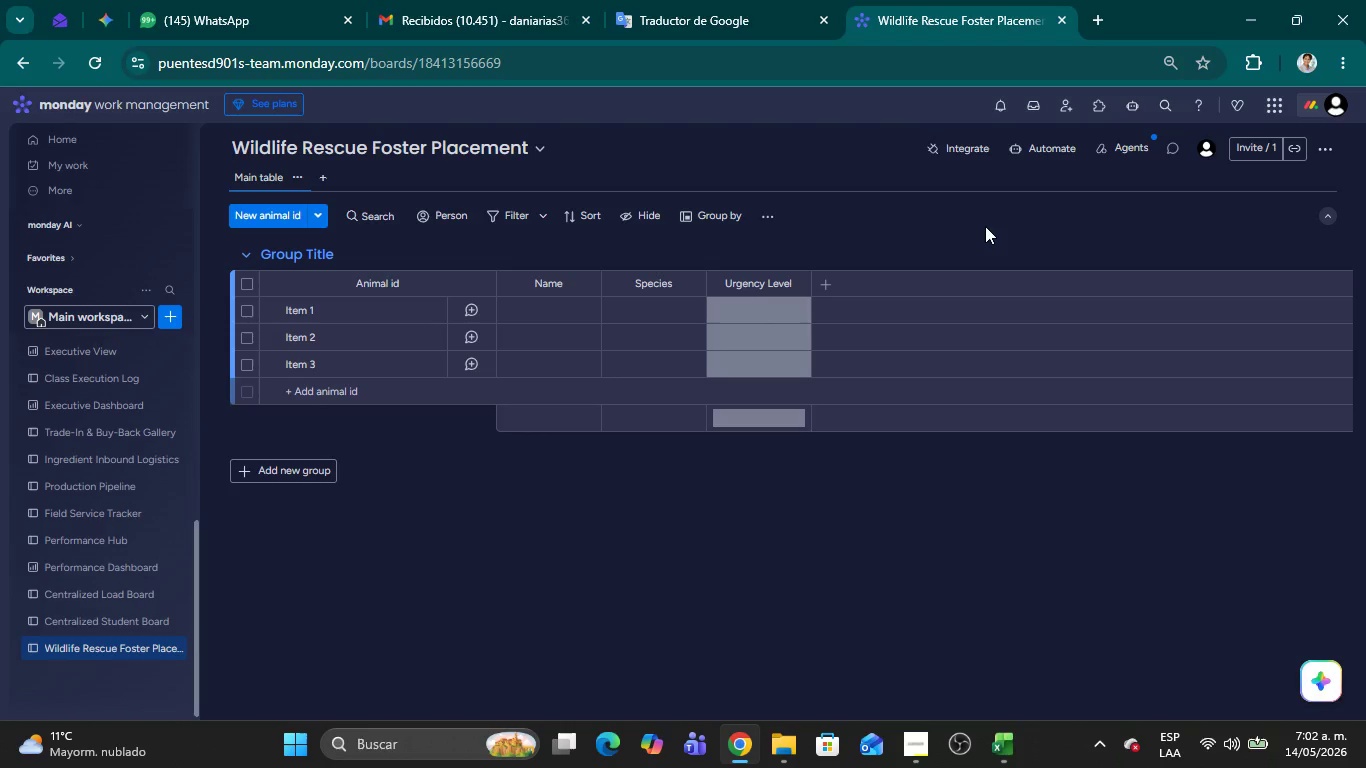 
left_click([996, 751])
 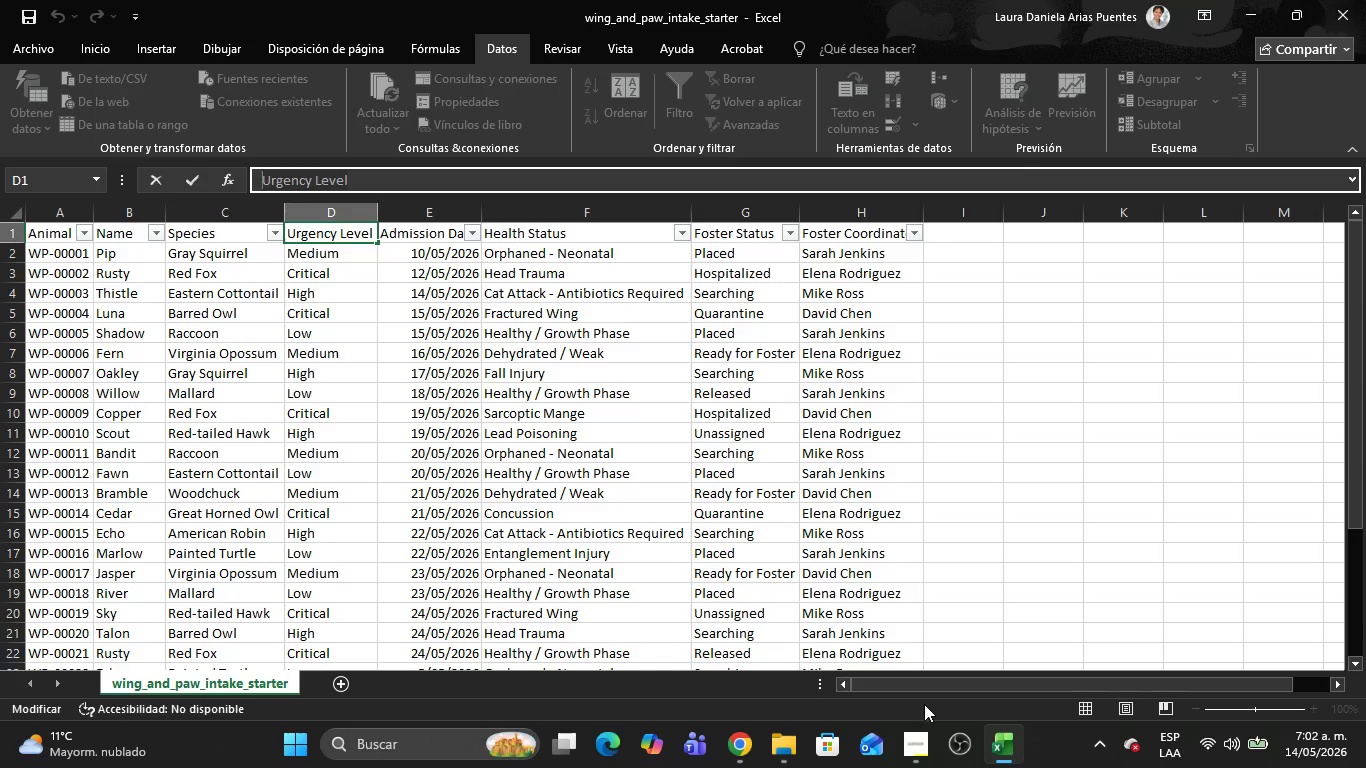 
key(Alt+AltLeft)
 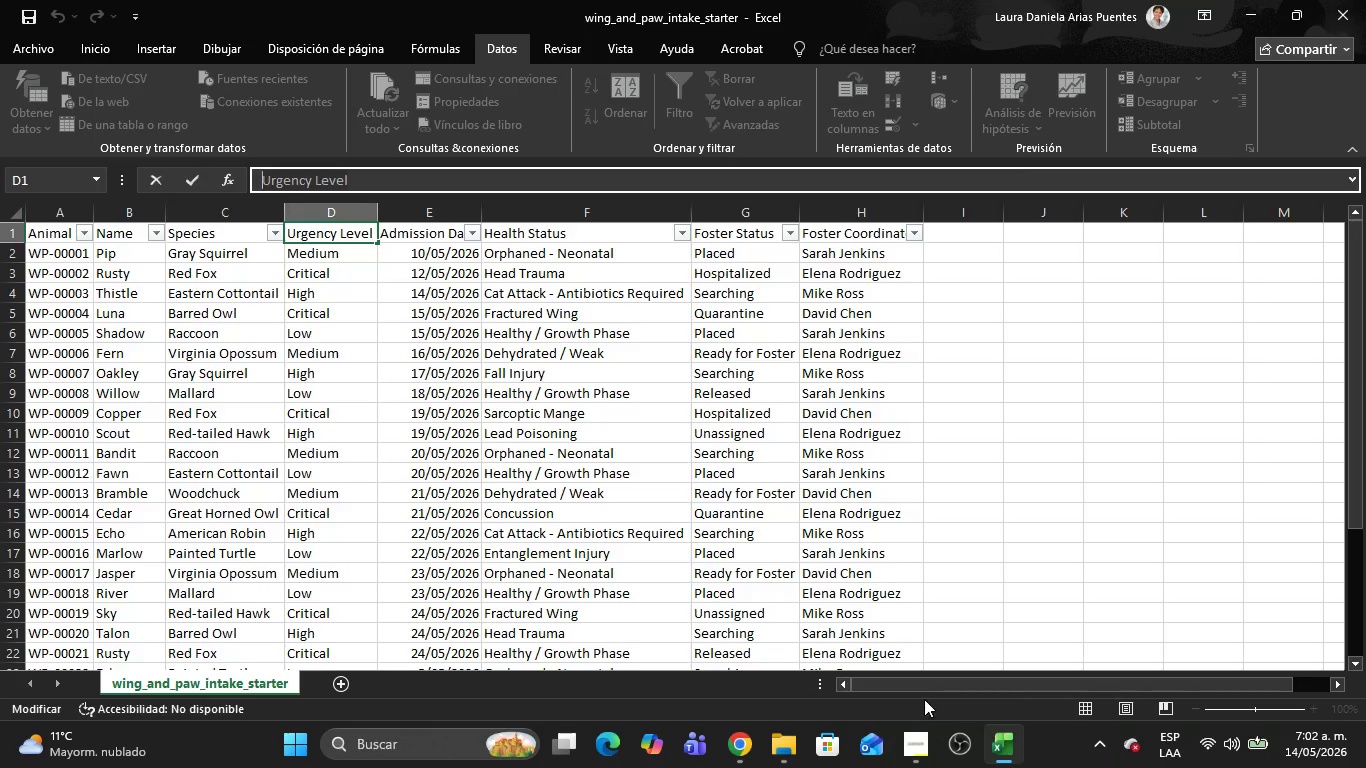 
key(Alt+Tab)
 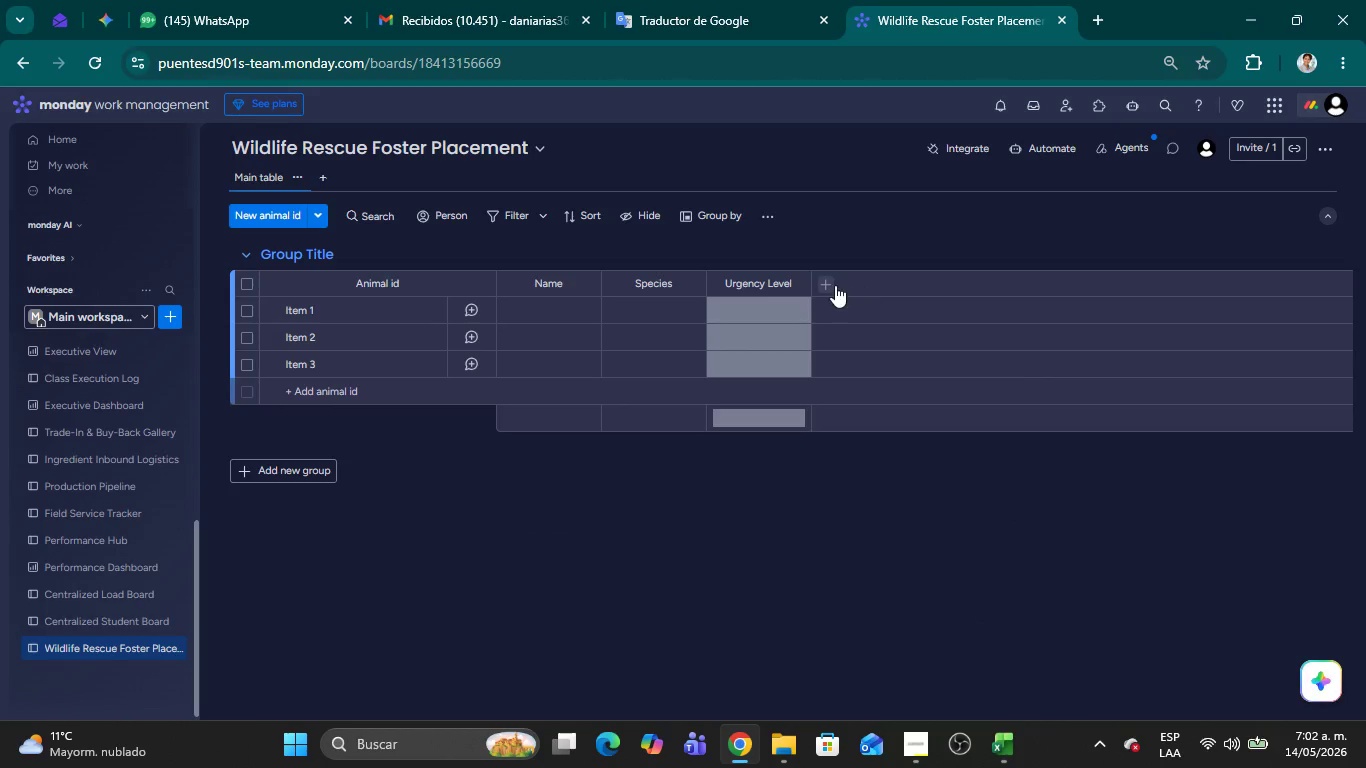 
left_click([829, 285])
 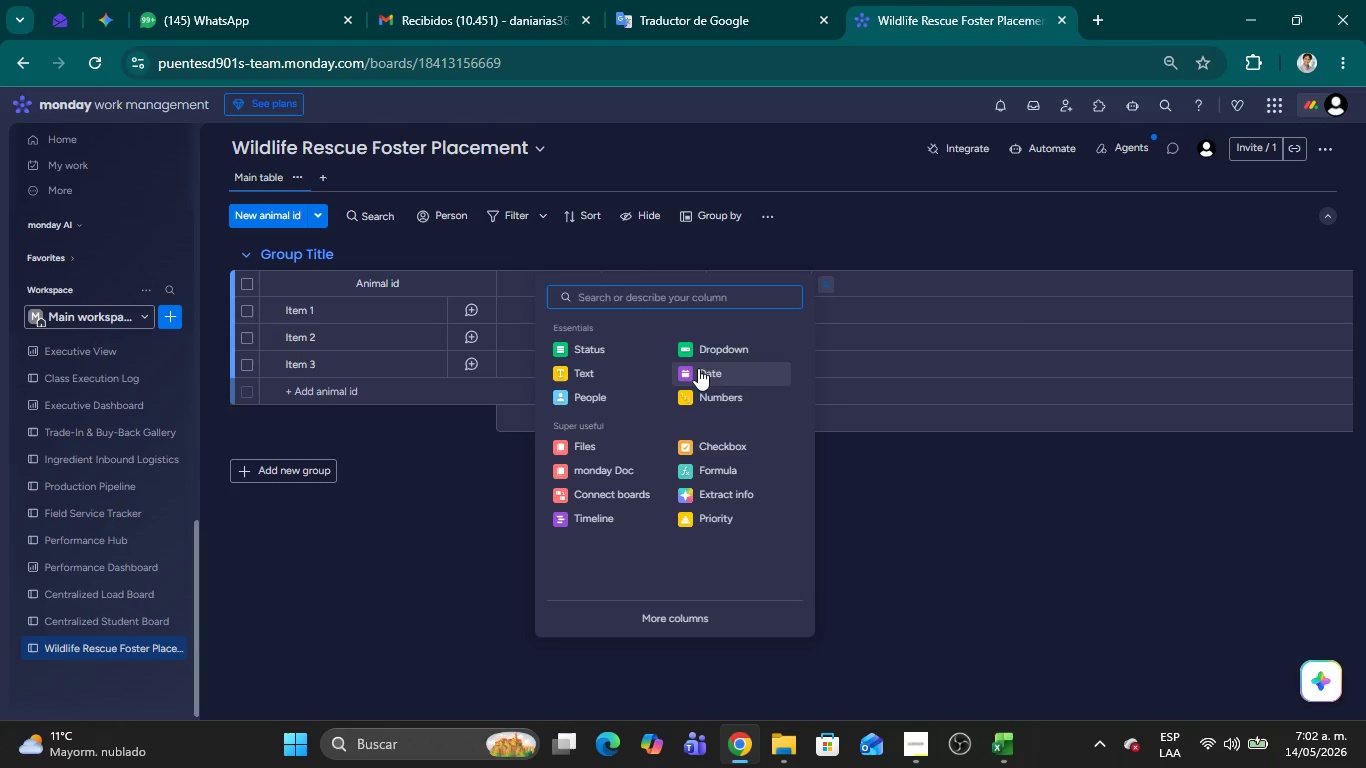 
left_click([733, 376])
 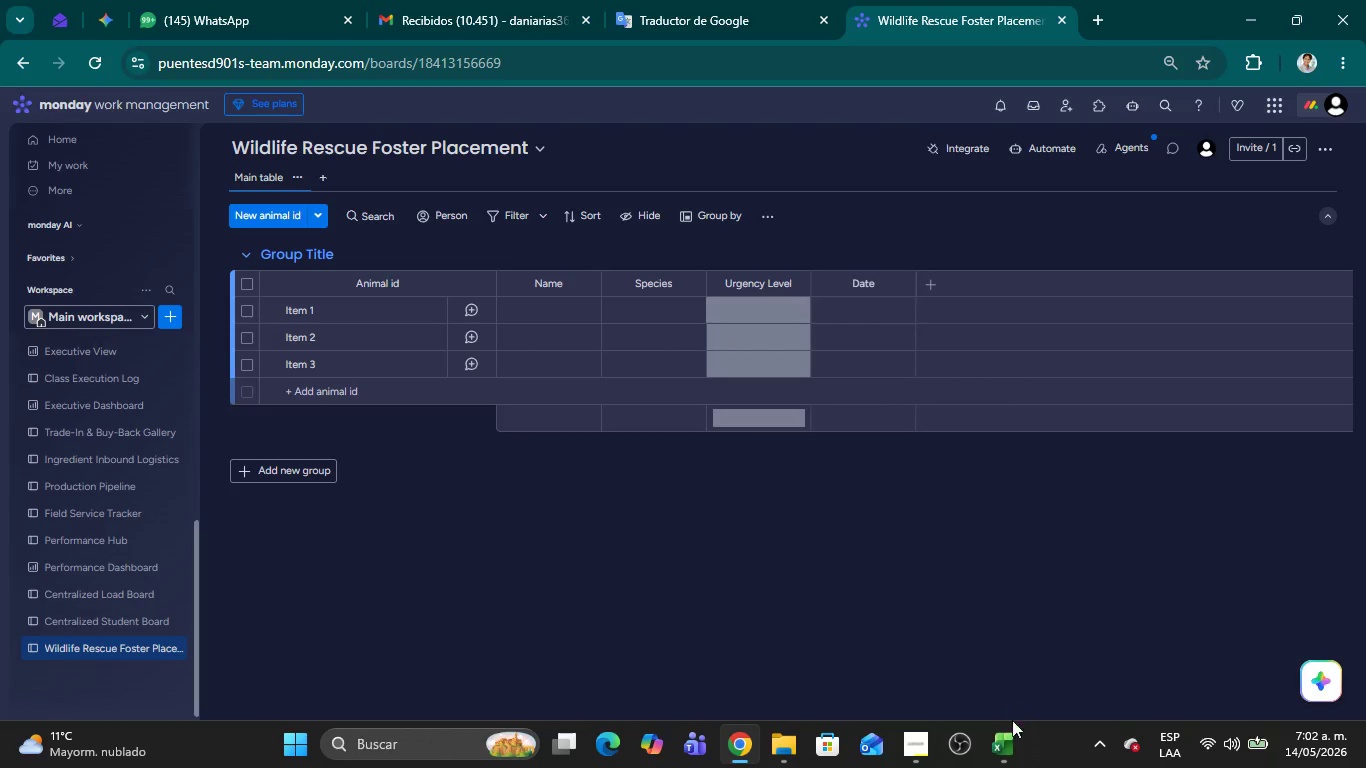 
left_click([1006, 751])
 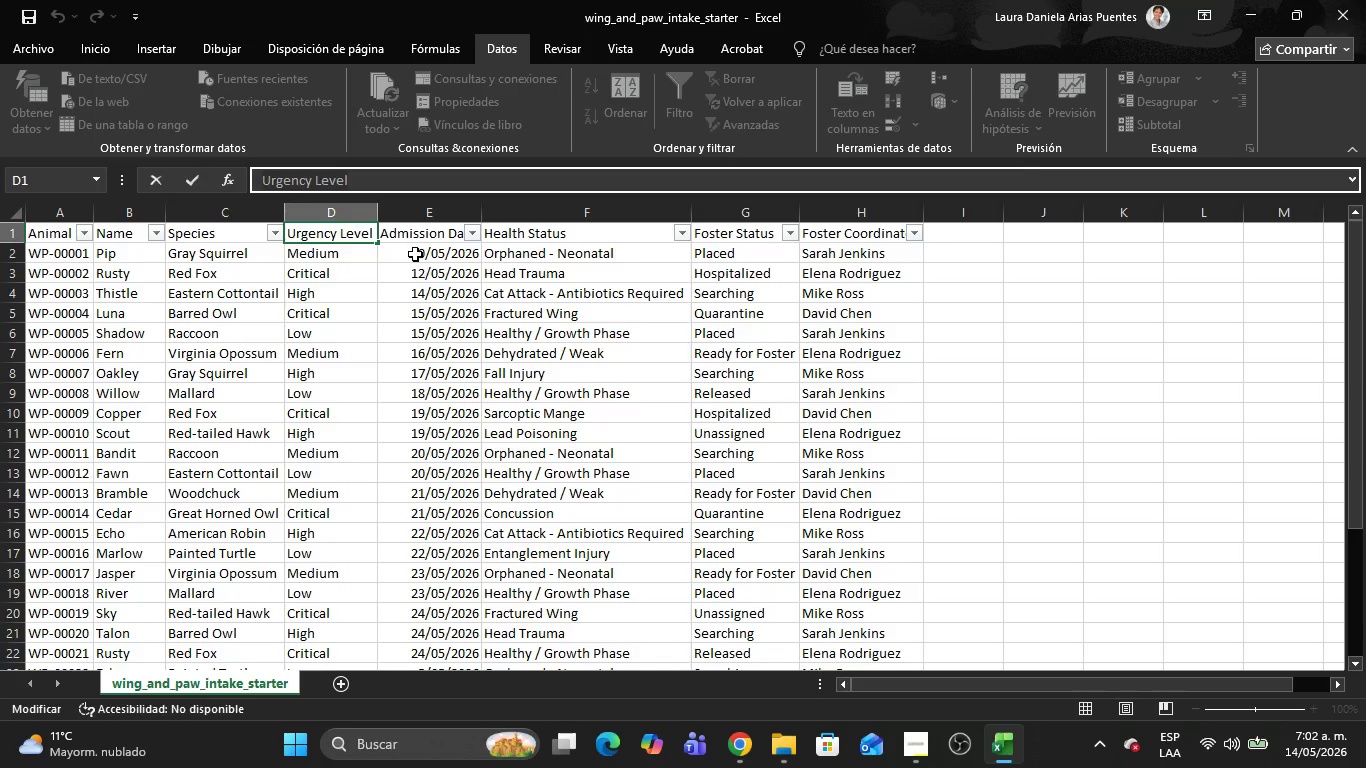 
left_click([415, 227])
 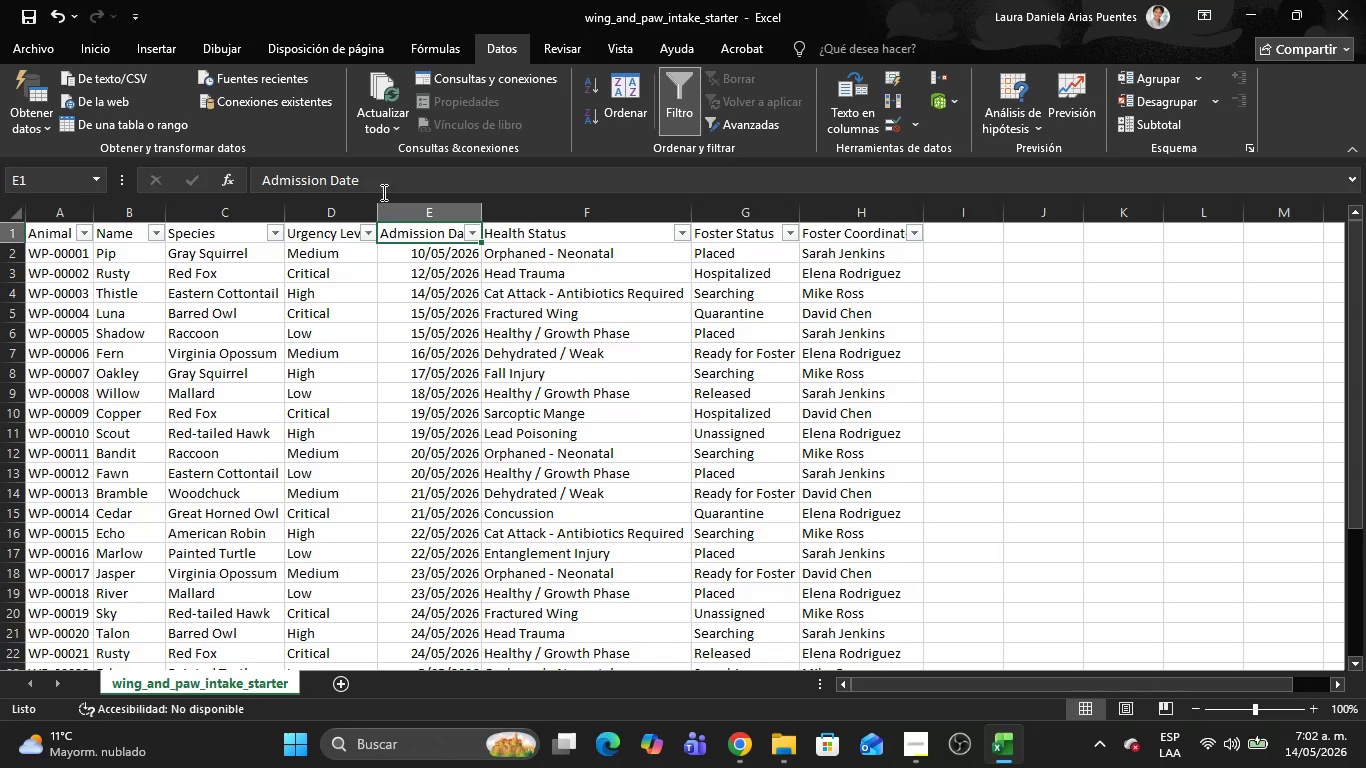 
left_click_drag(start_coordinate=[378, 184], to_coordinate=[195, 176])
 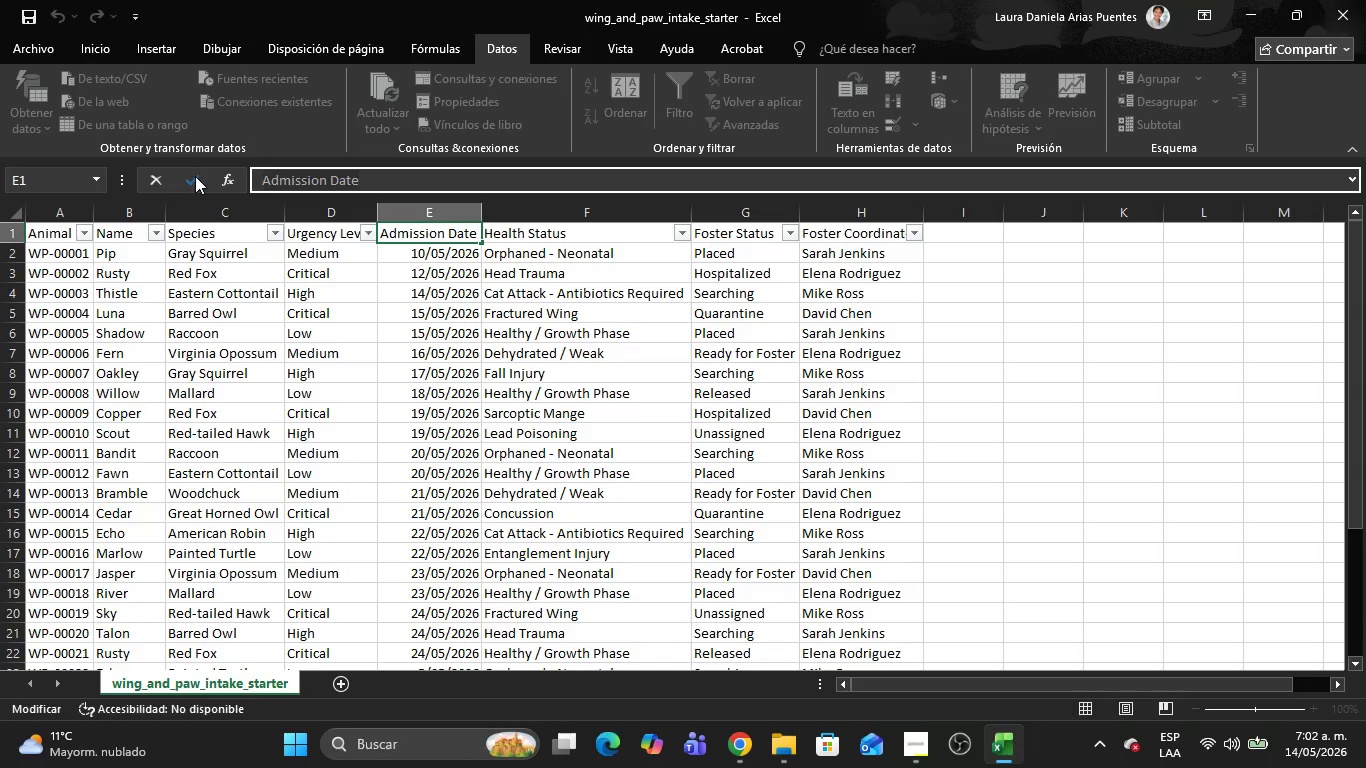 
key(Control+C)
 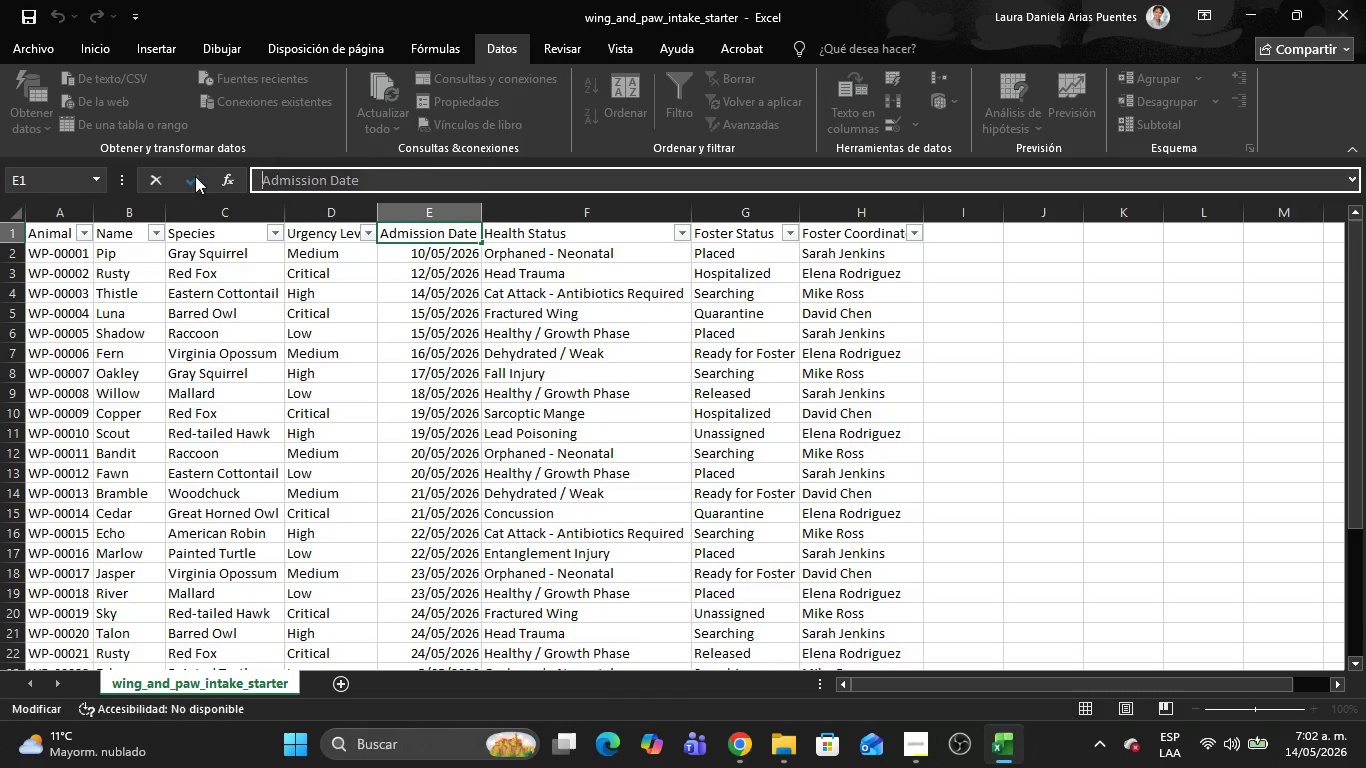 
key(Alt+AltLeft)
 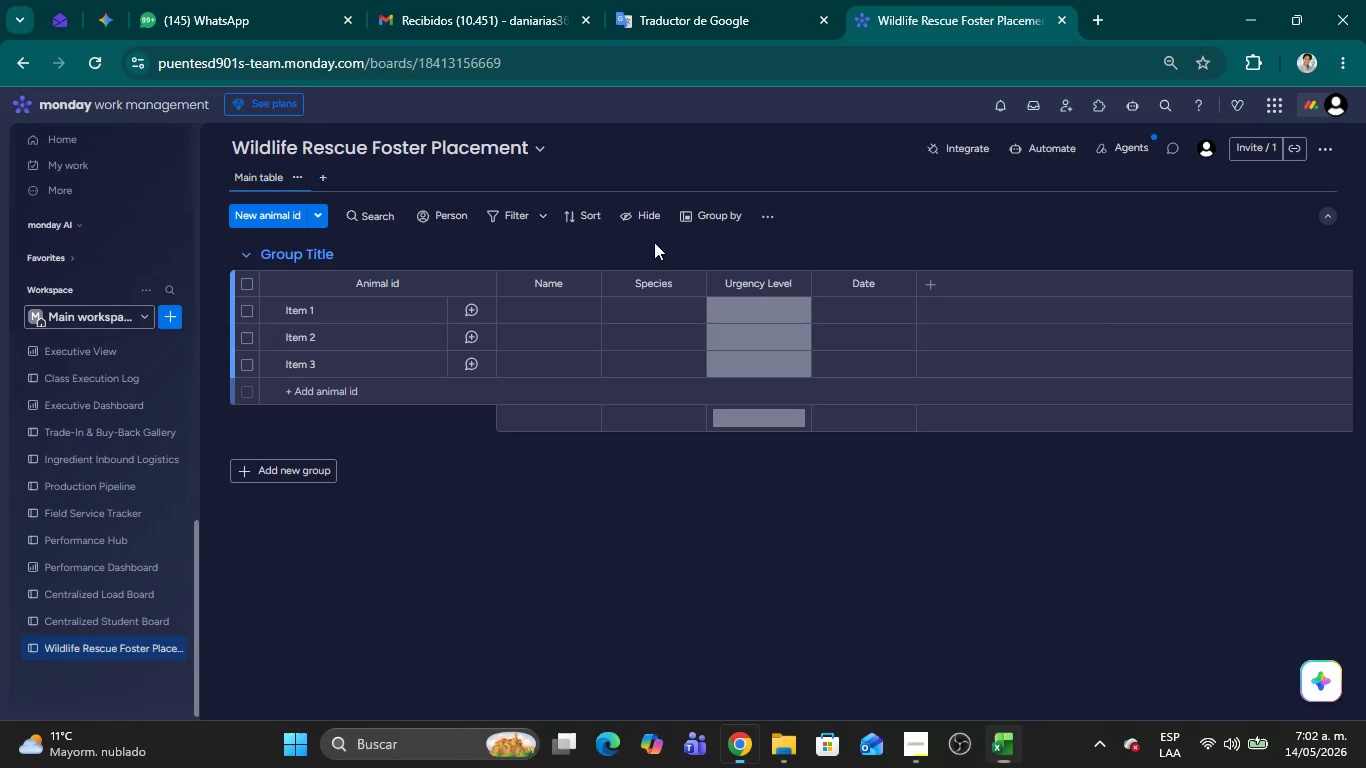 
key(Alt+Tab)
 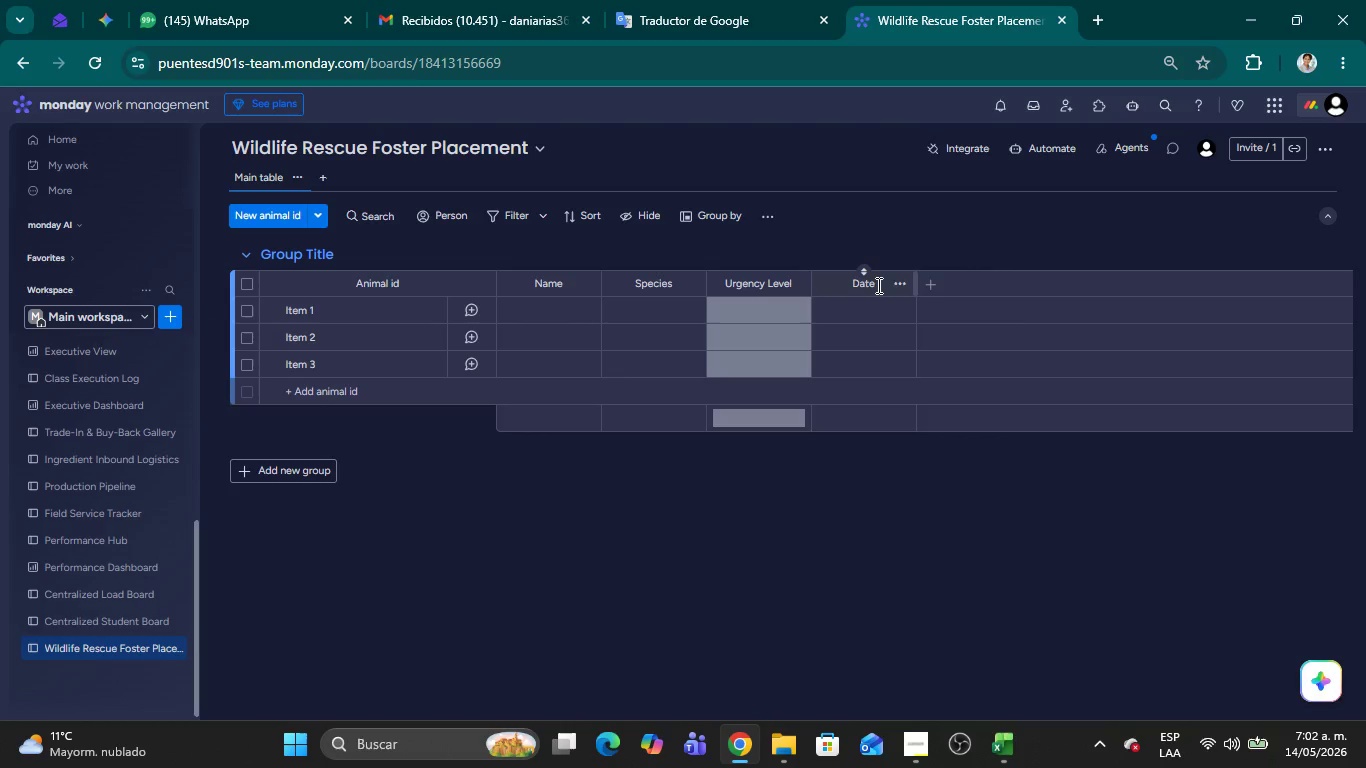 
double_click([874, 285])
 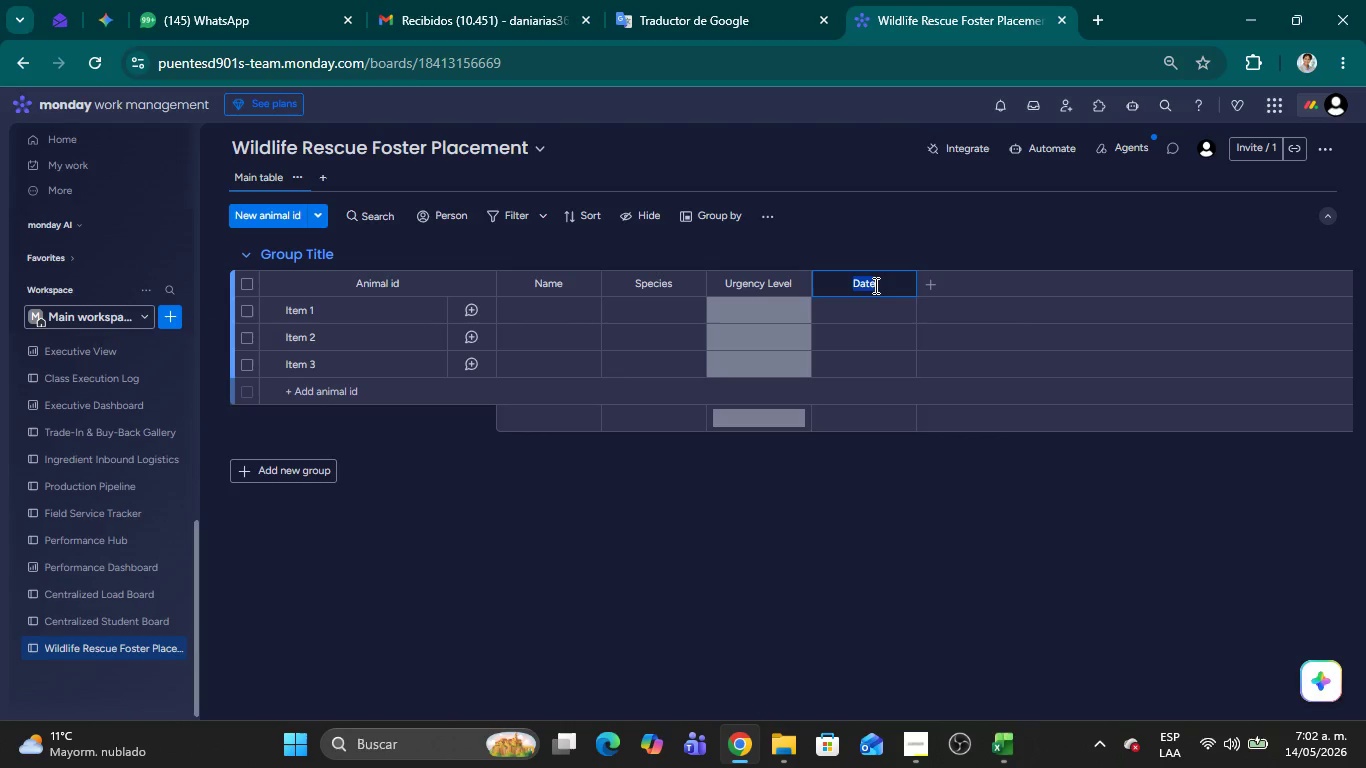 
key(Control+V)
 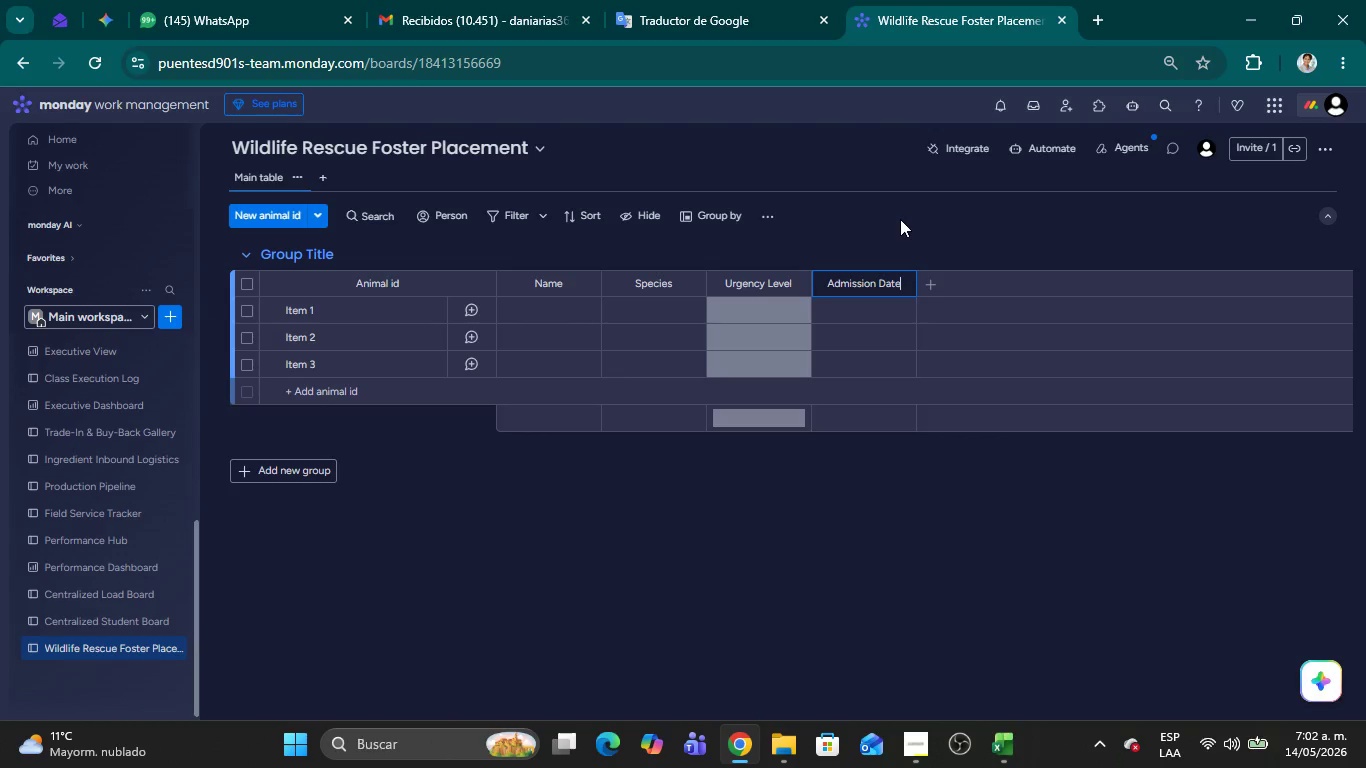 
left_click([900, 219])
 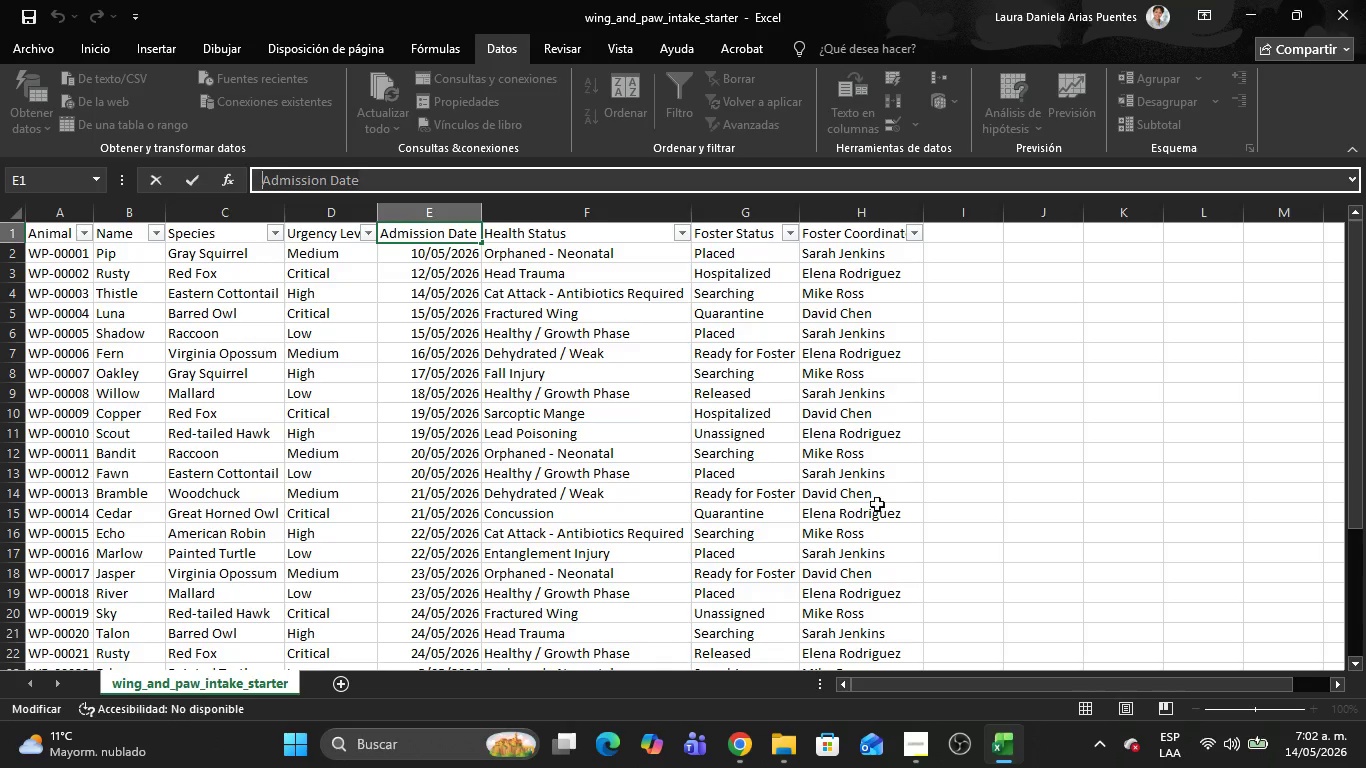 
left_click([640, 302])
 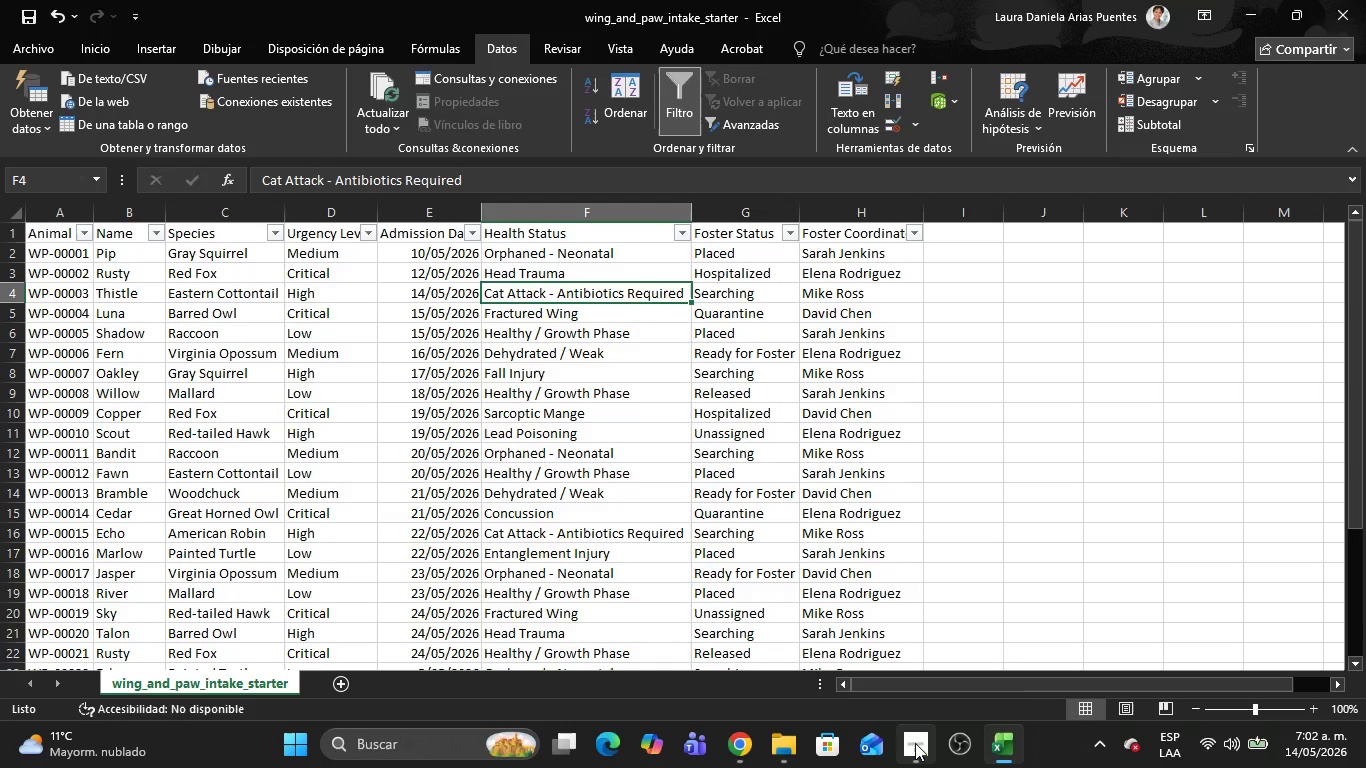 
left_click([919, 746])